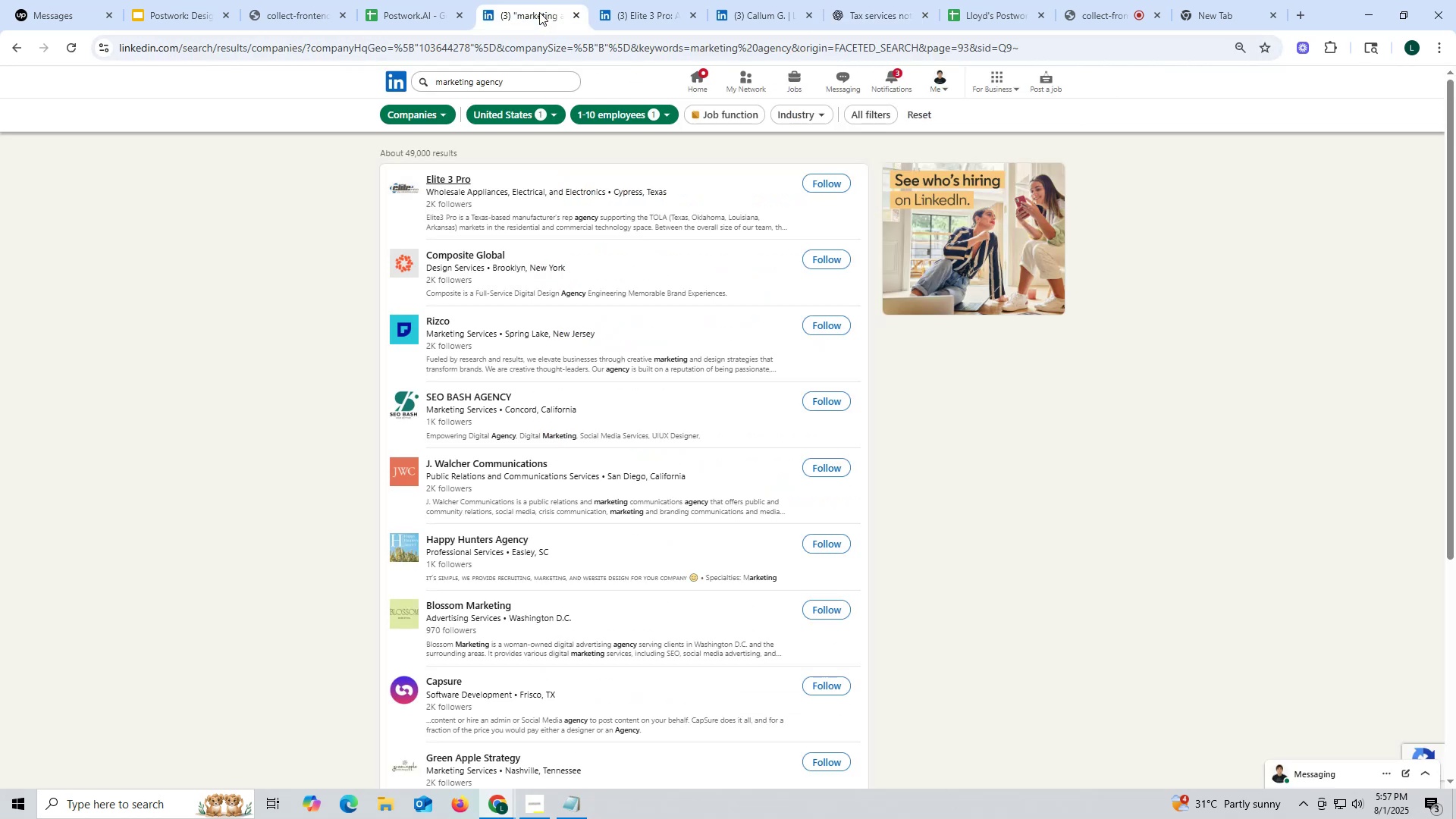 
scroll: coordinate [692, 457], scroll_direction: down, amount: 6.0
 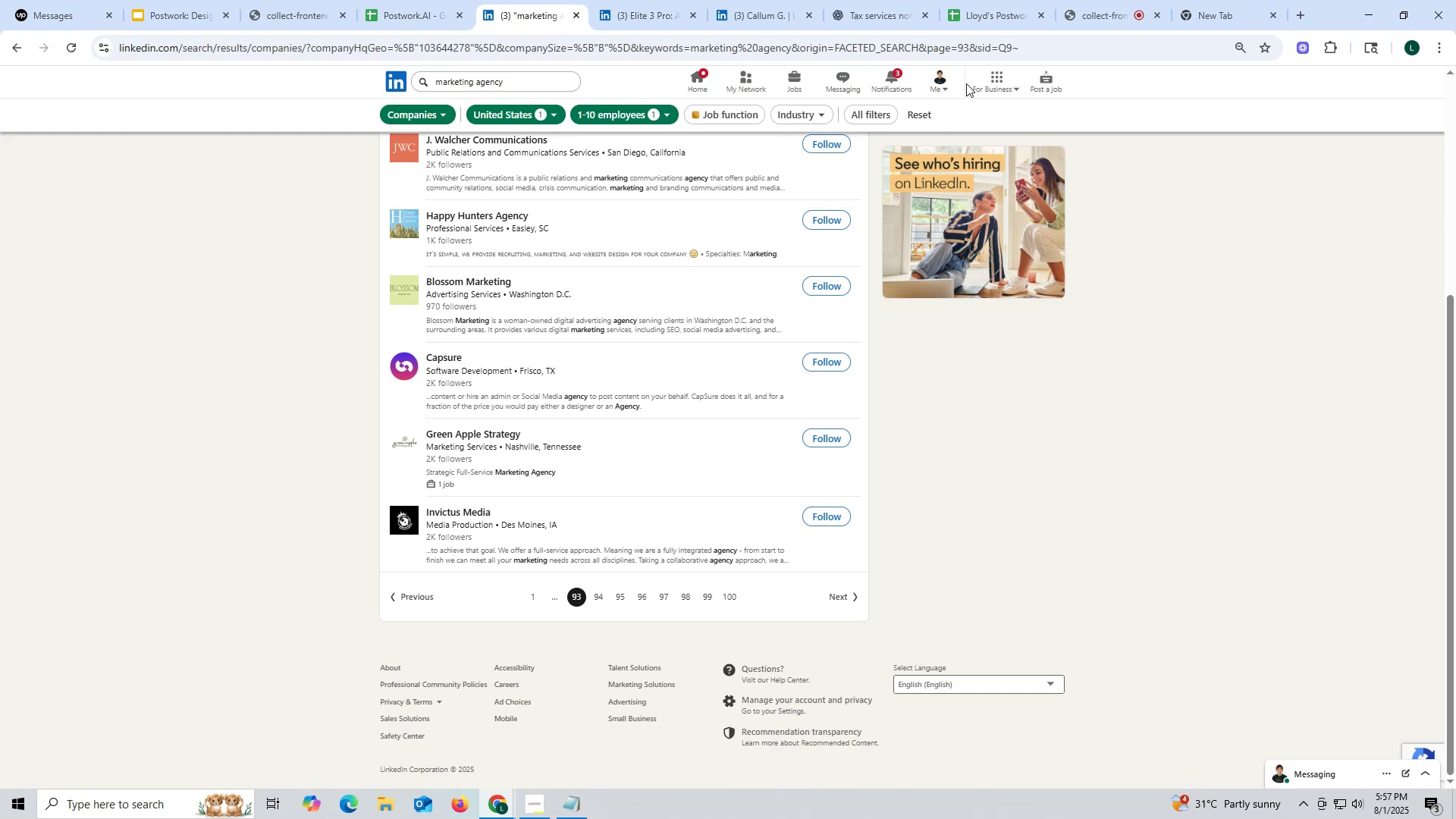 
left_click([1081, 15])
 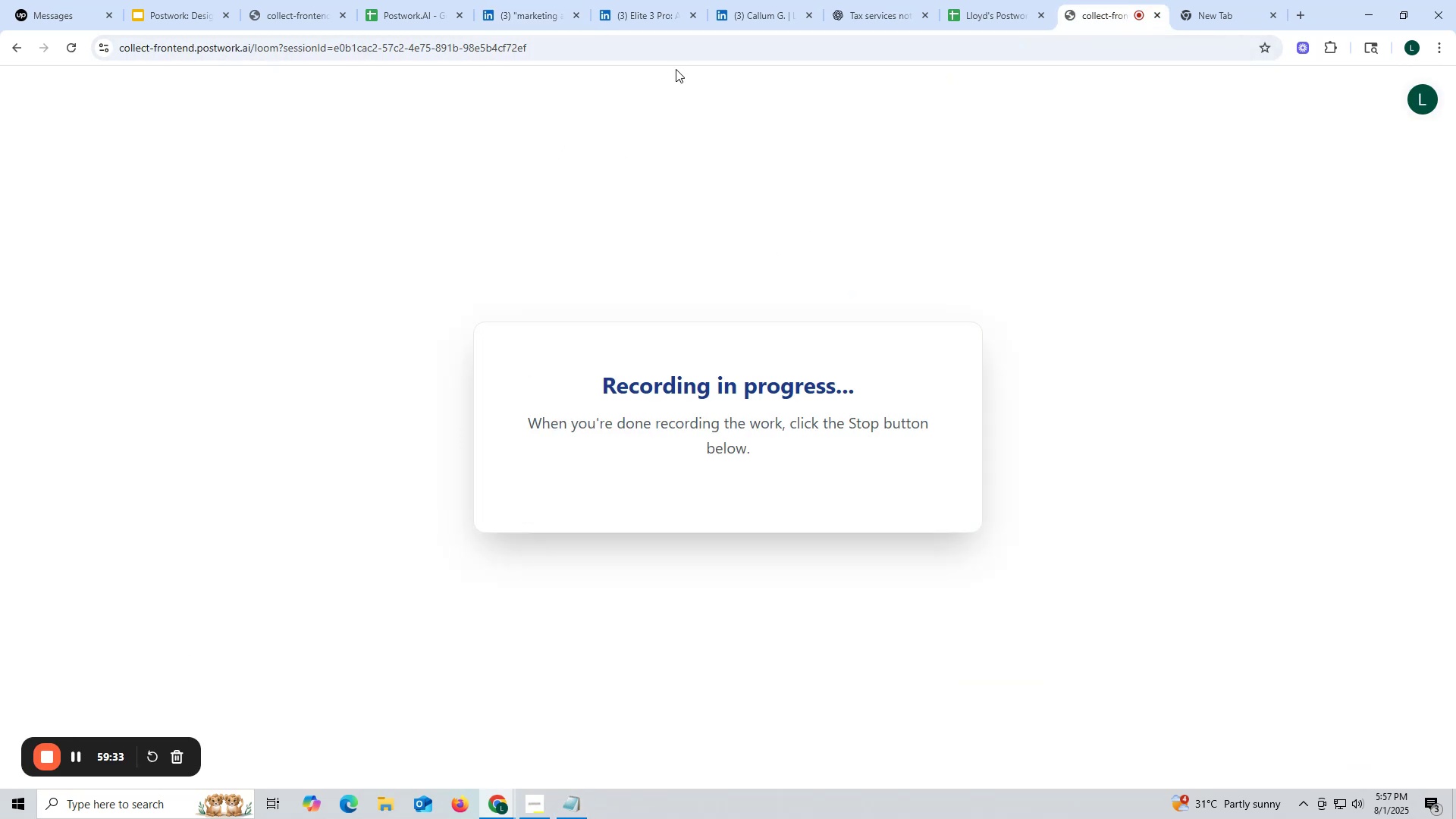 
left_click([747, 9])
 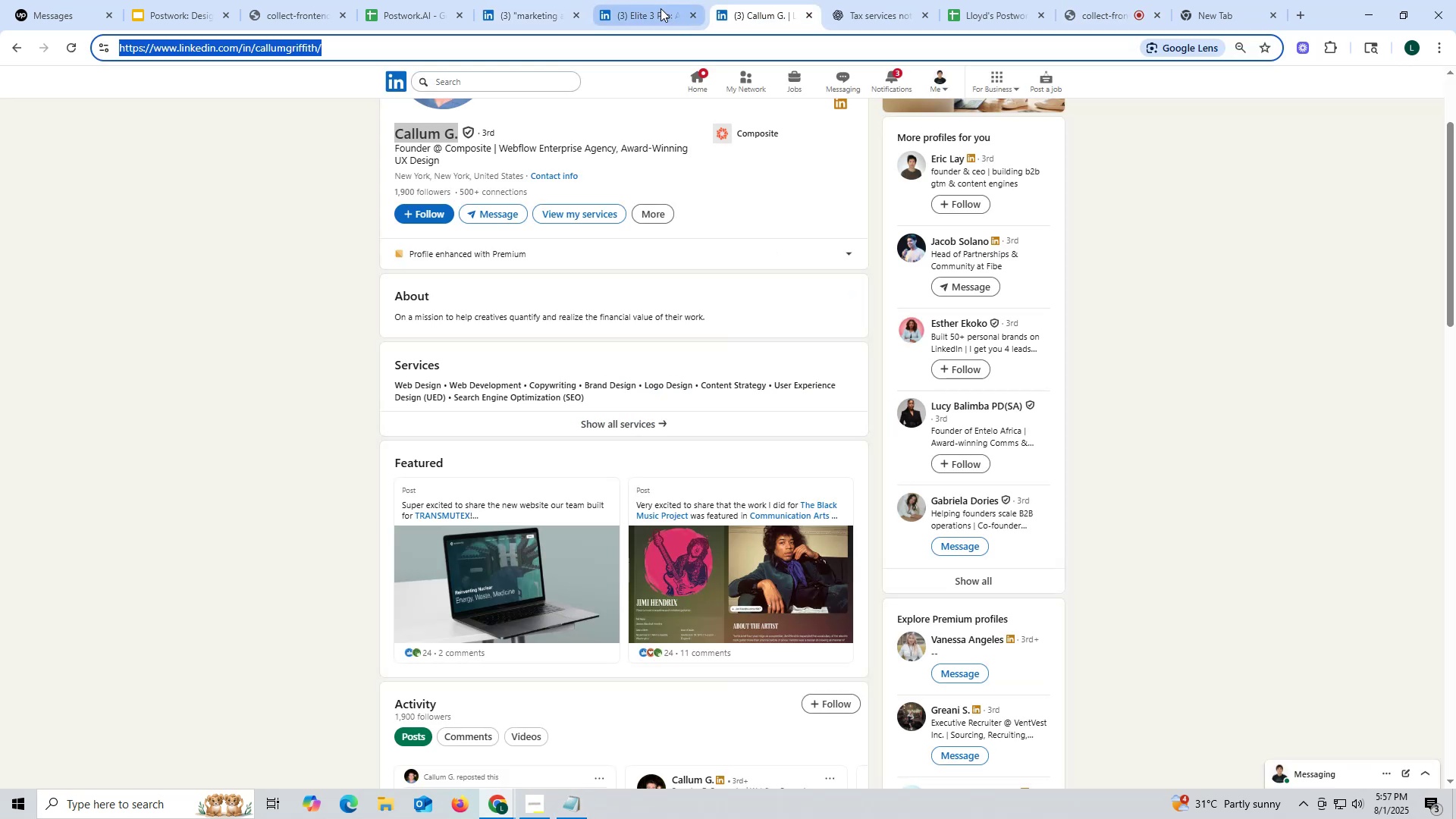 
left_click([651, 4])
 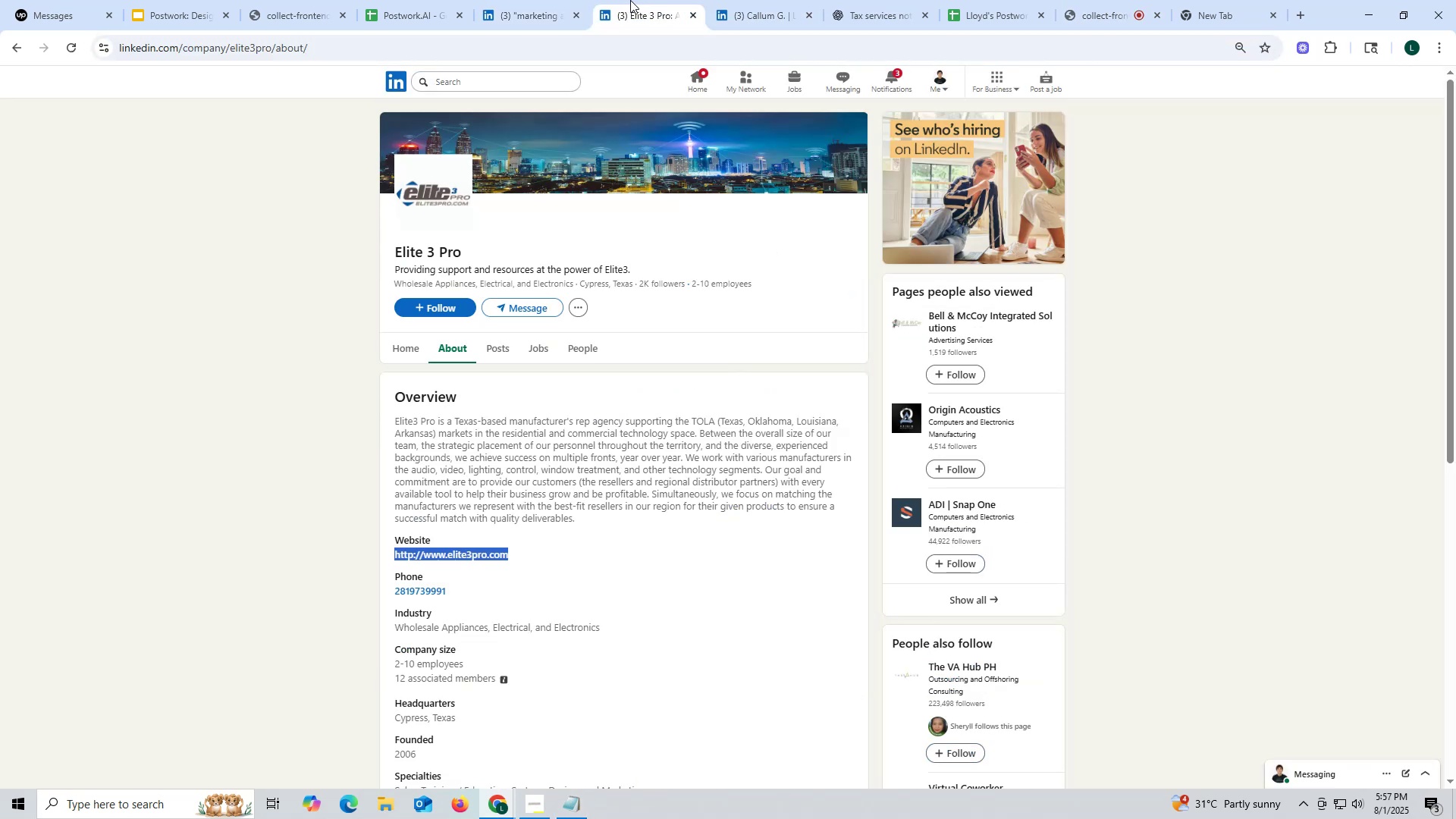 
wait(9.06)
 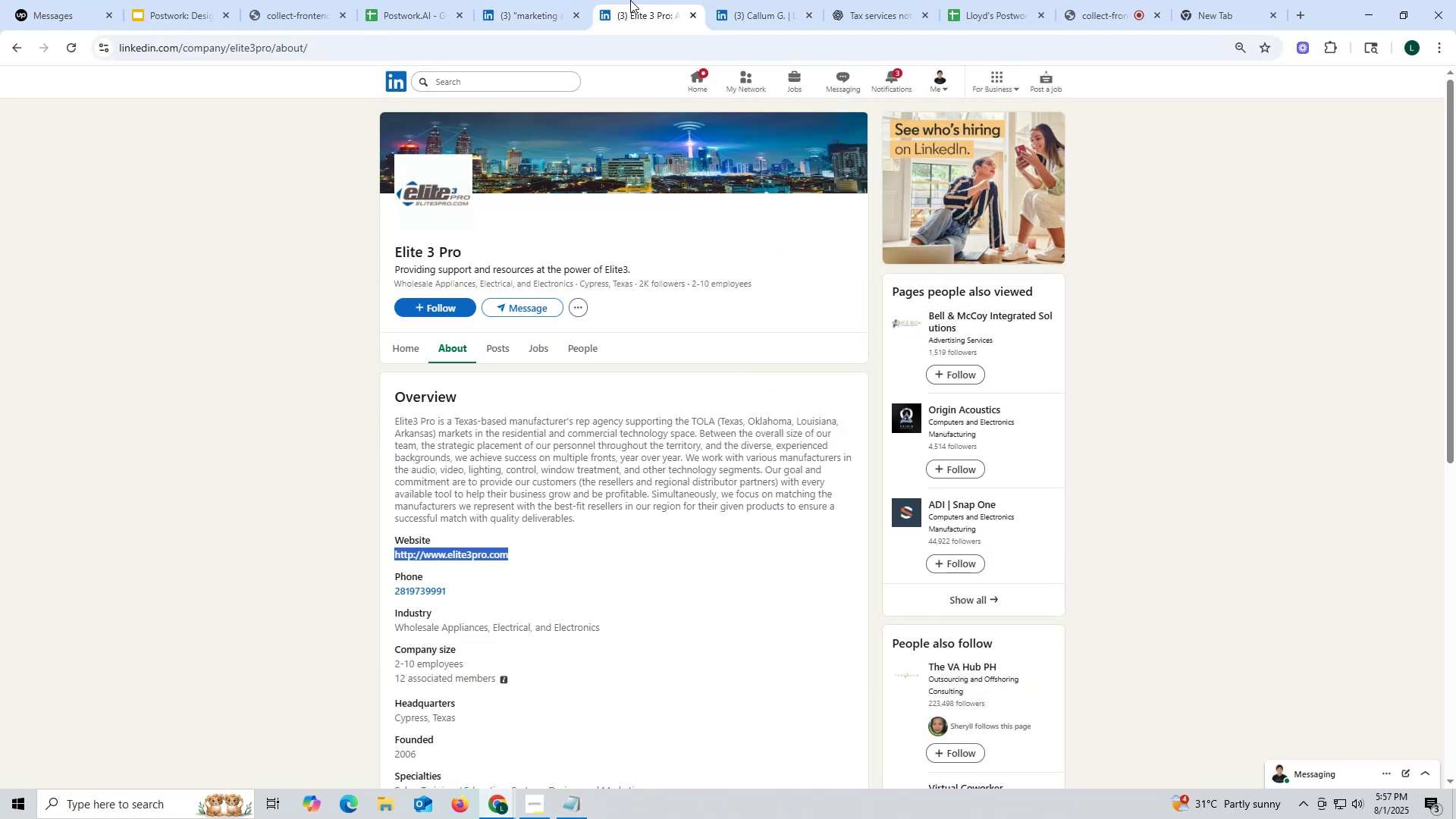 
scroll: coordinate [604, 324], scroll_direction: up, amount: 4.0
 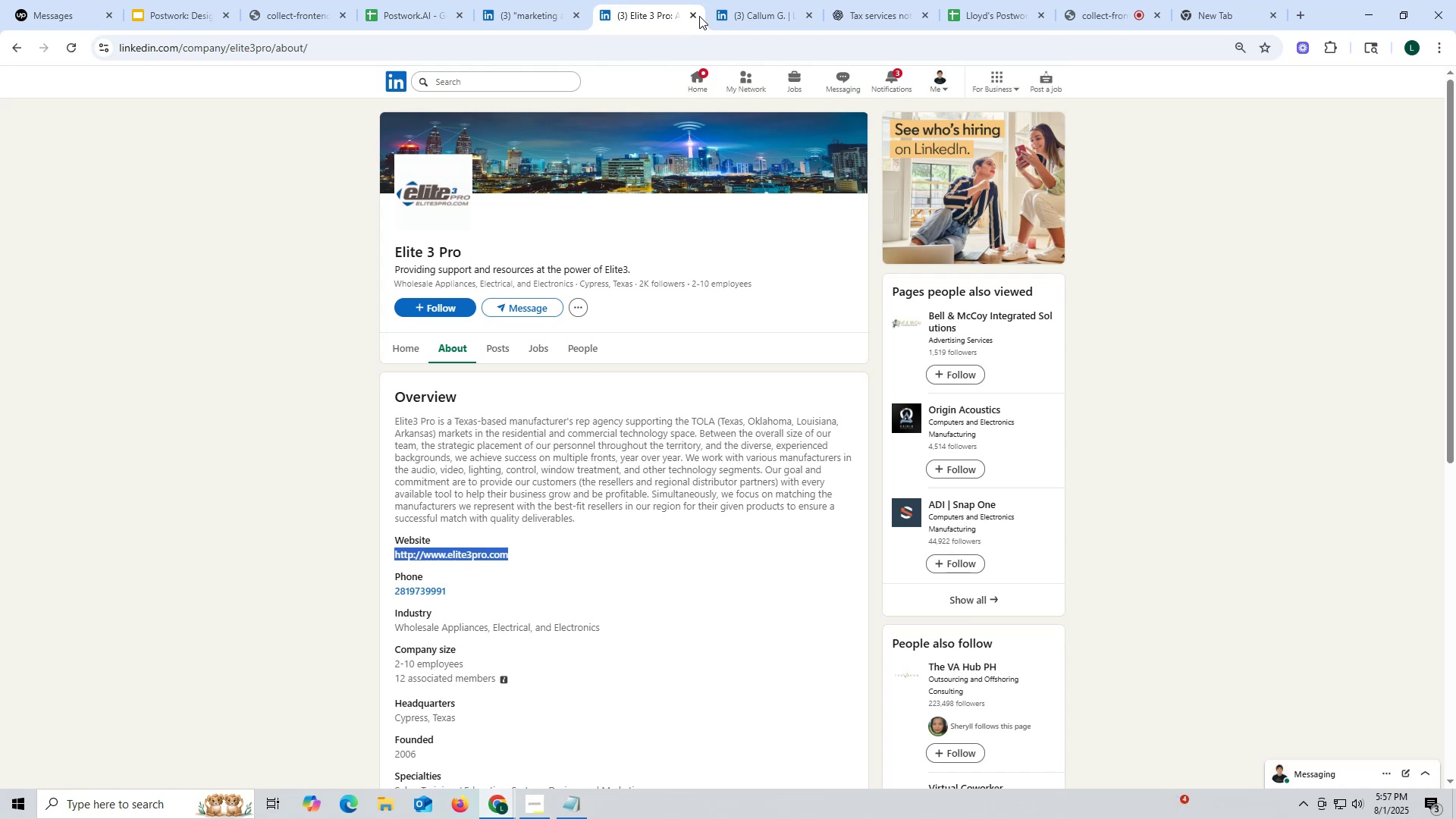 
left_click([691, 13])
 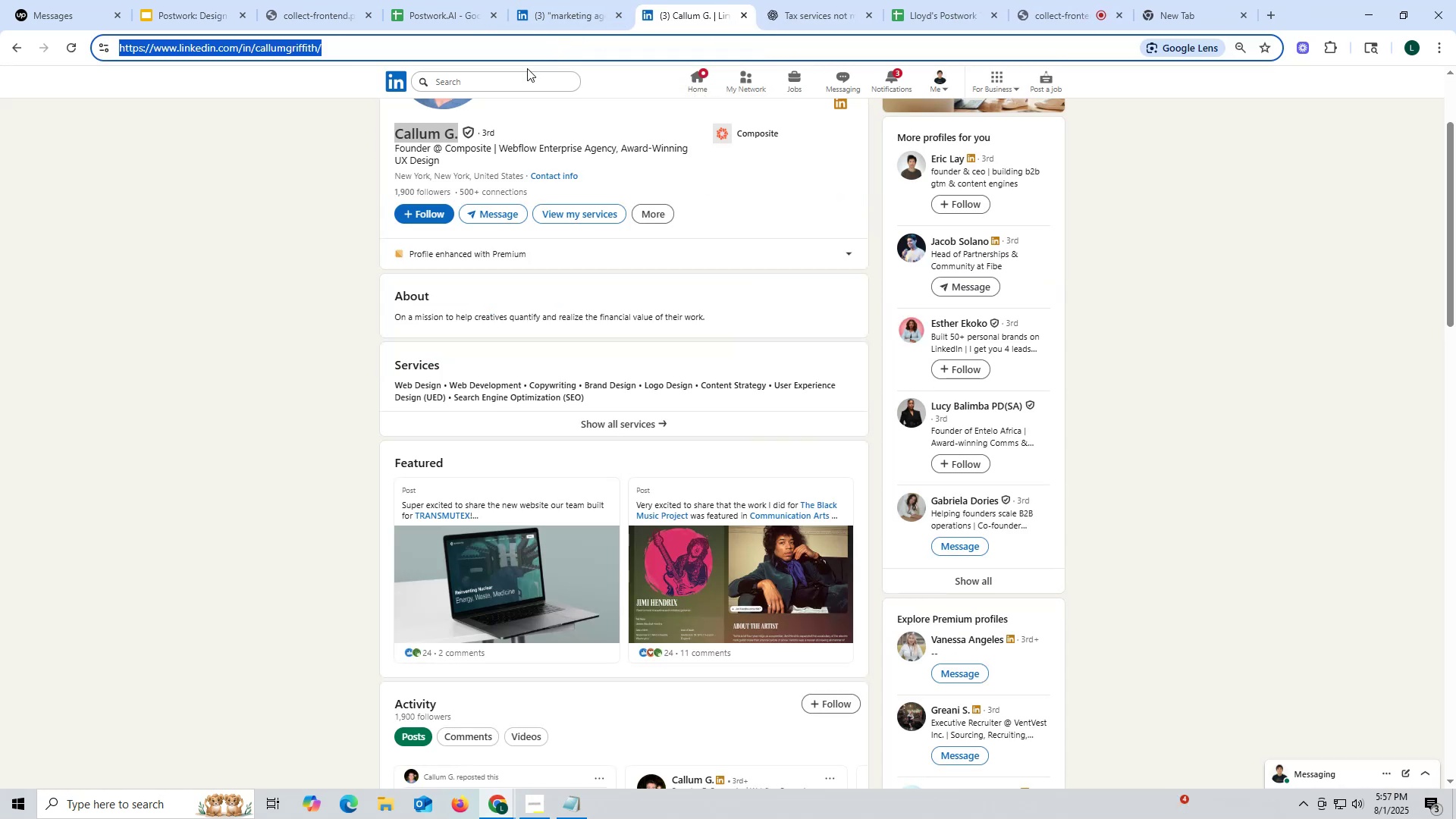 
left_click([266, 261])
 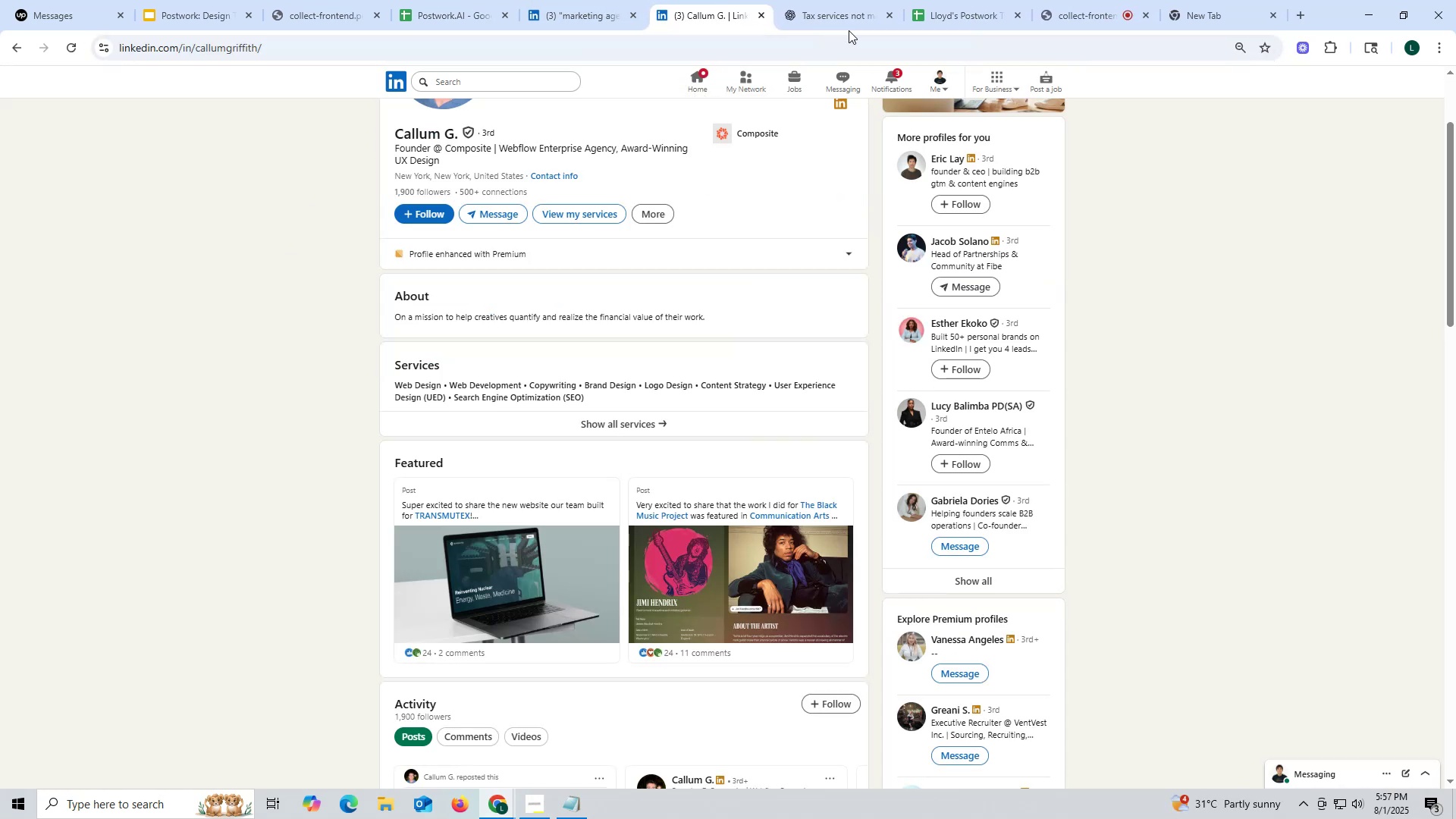 
scroll: coordinate [719, 297], scroll_direction: down, amount: 3.0
 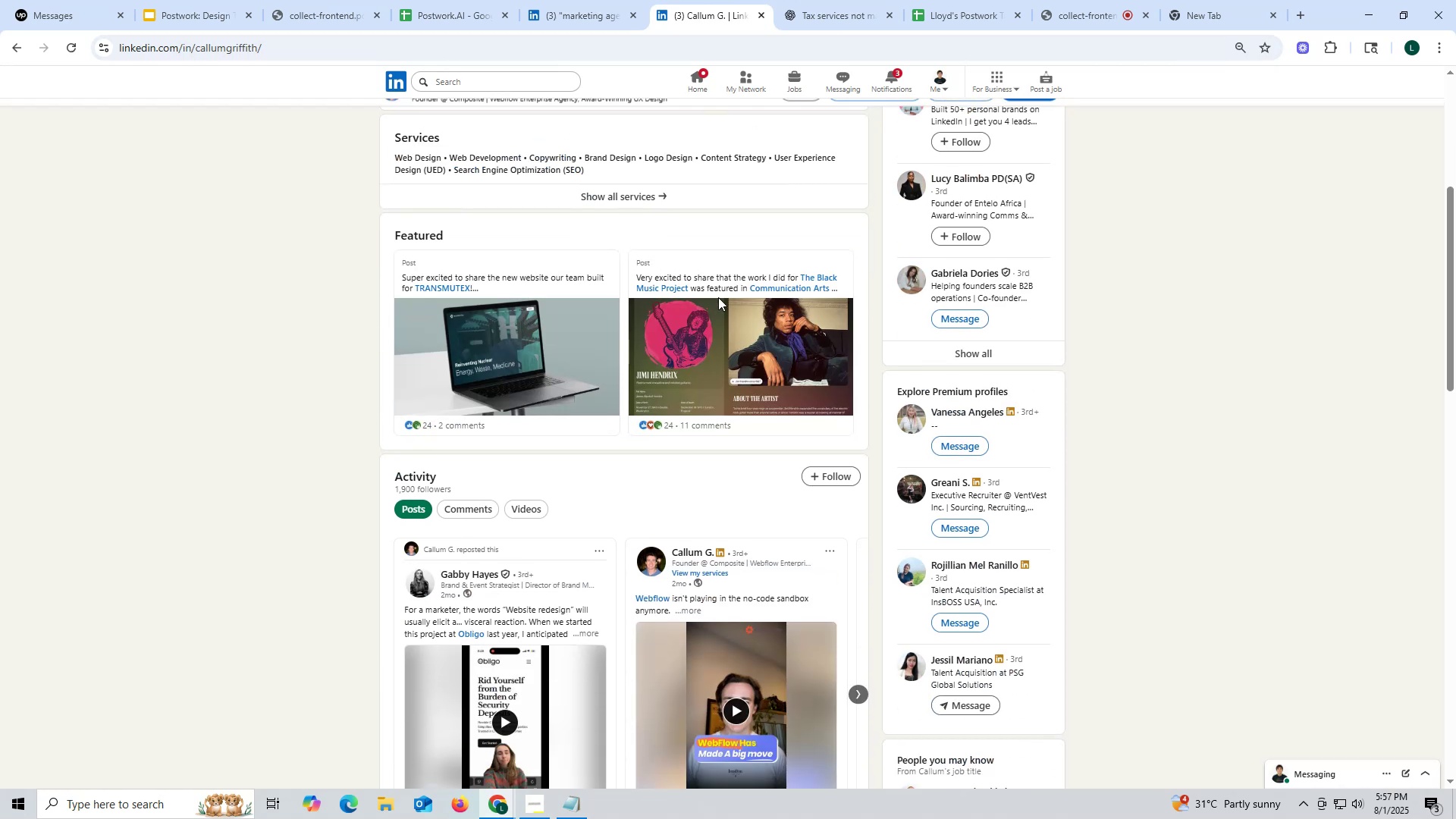 
scroll: coordinate [713, 205], scroll_direction: up, amount: 4.0
 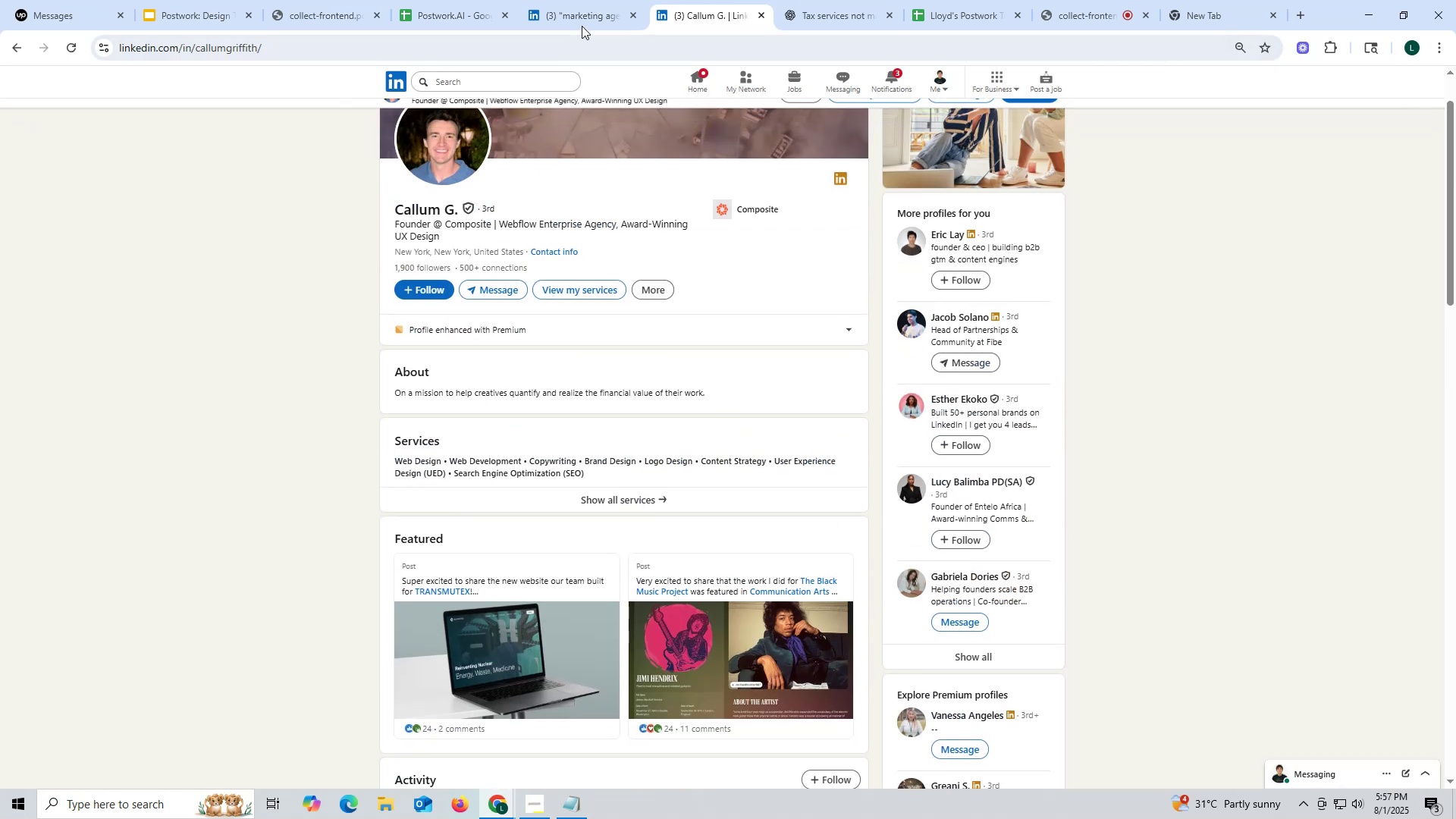 
left_click([576, 19])
 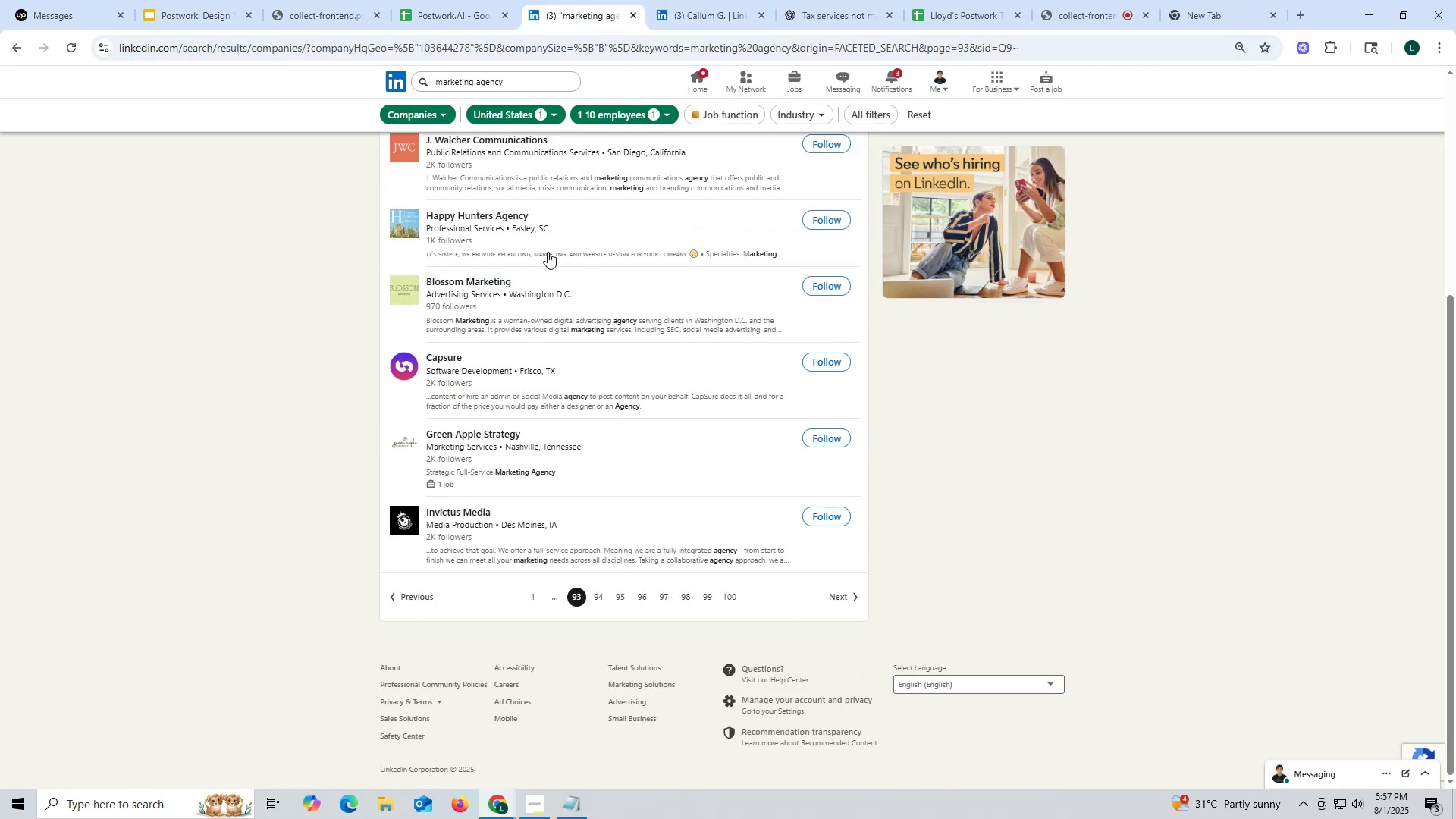 
scroll: coordinate [616, 344], scroll_direction: up, amount: 10.0
 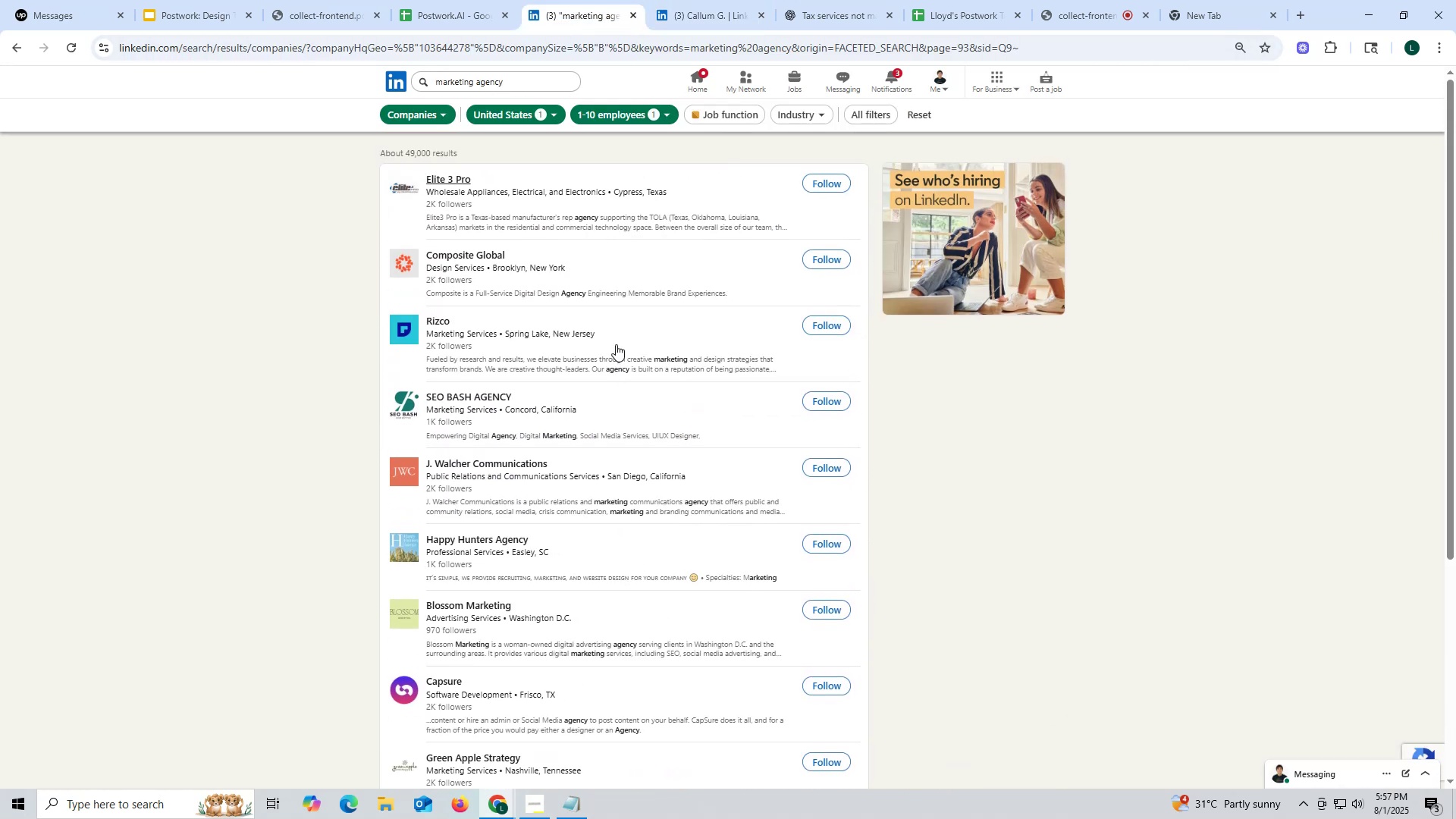 